 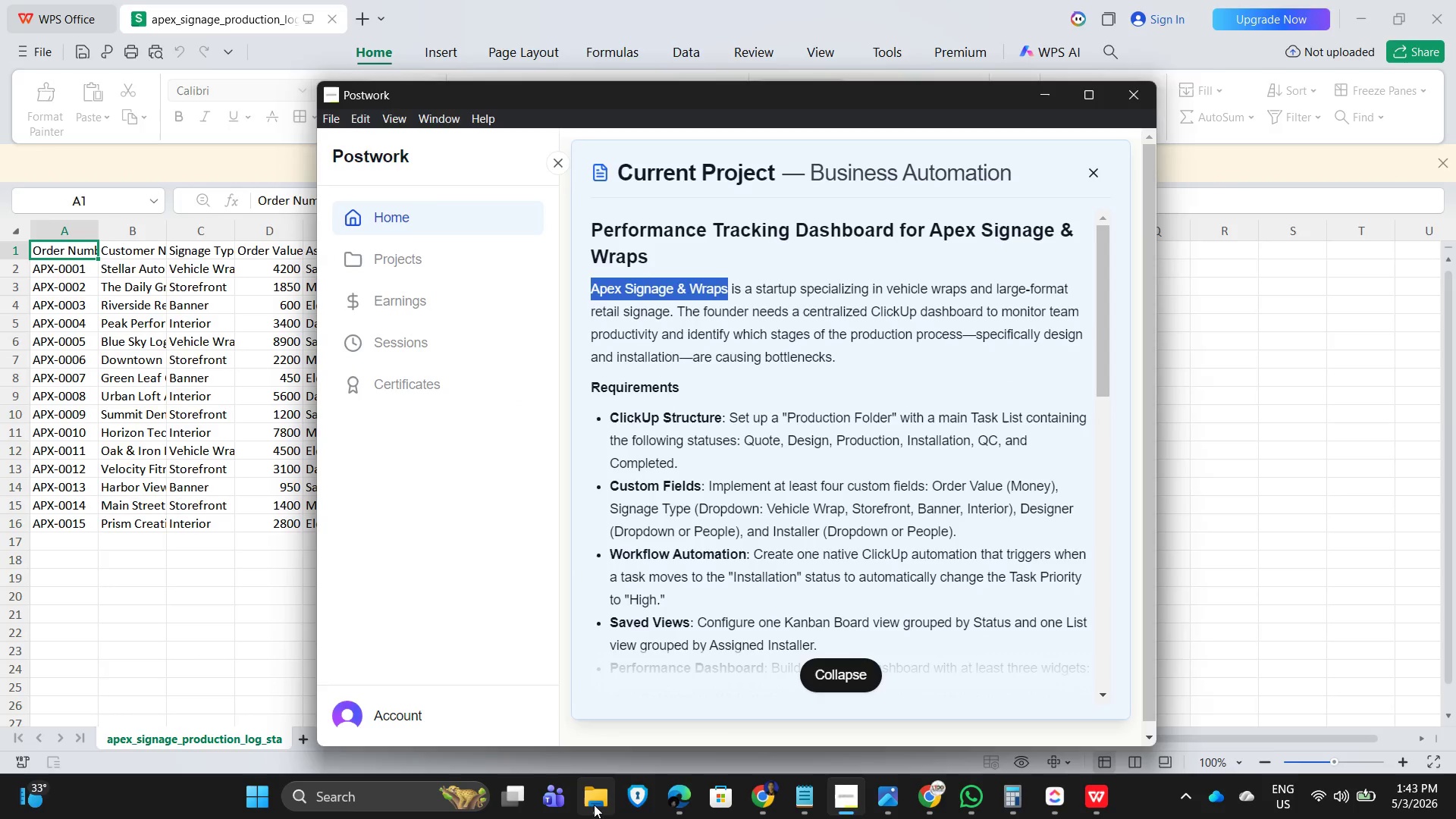 
scroll: coordinate [264, 441], scroll_direction: up, amount: 8.0
 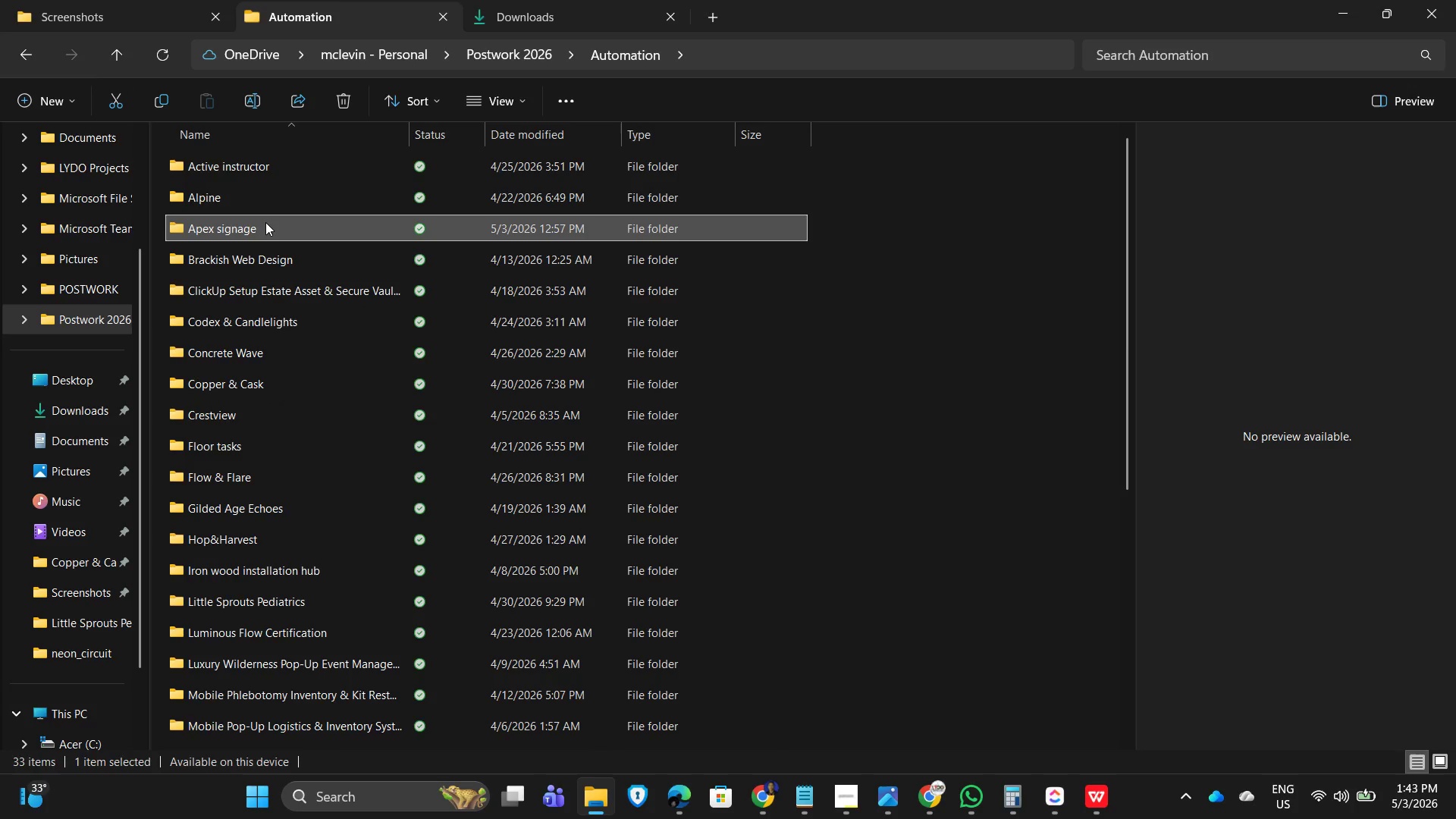 
double_click([265, 222])
 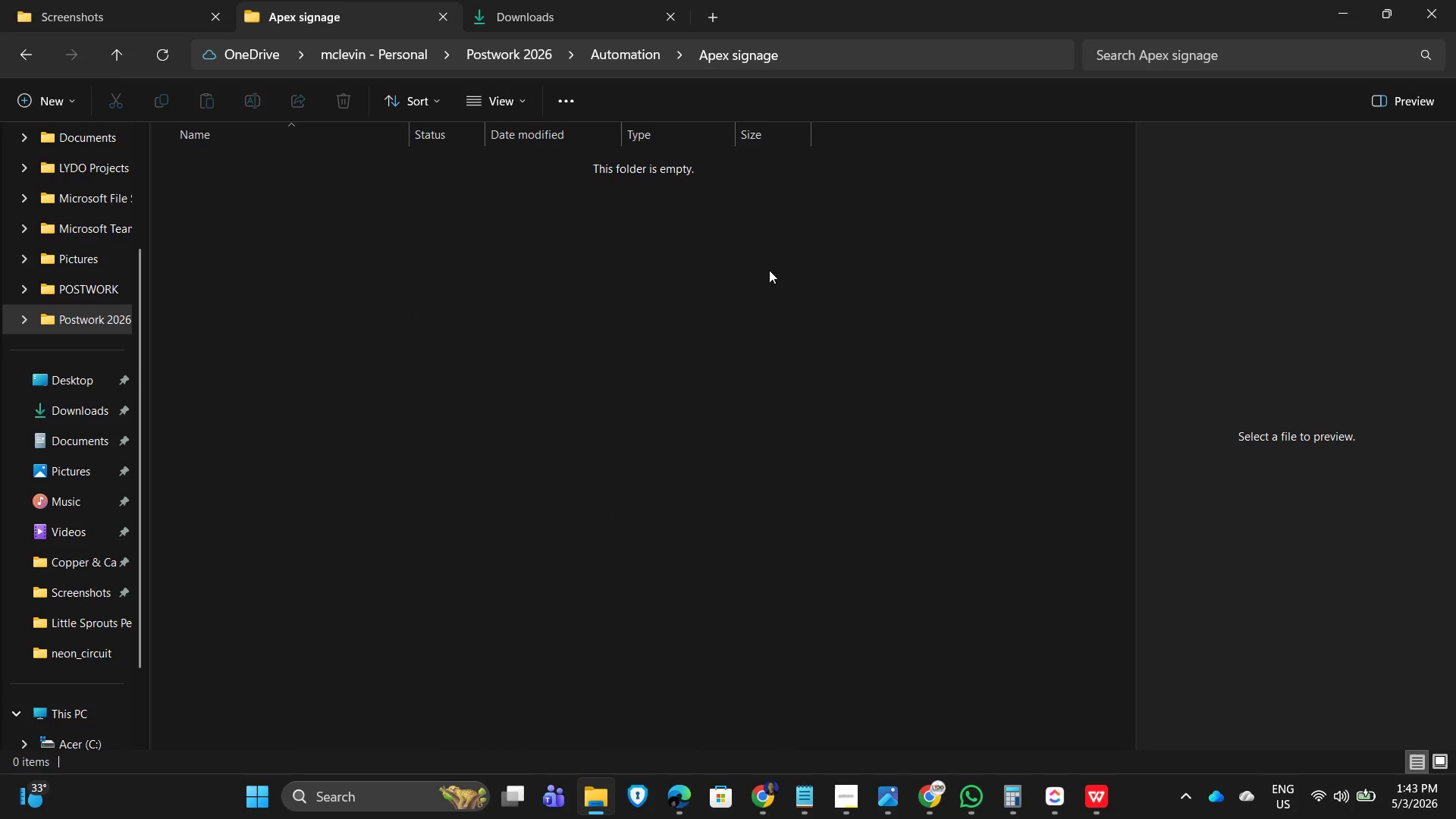 
left_click([769, 270])
 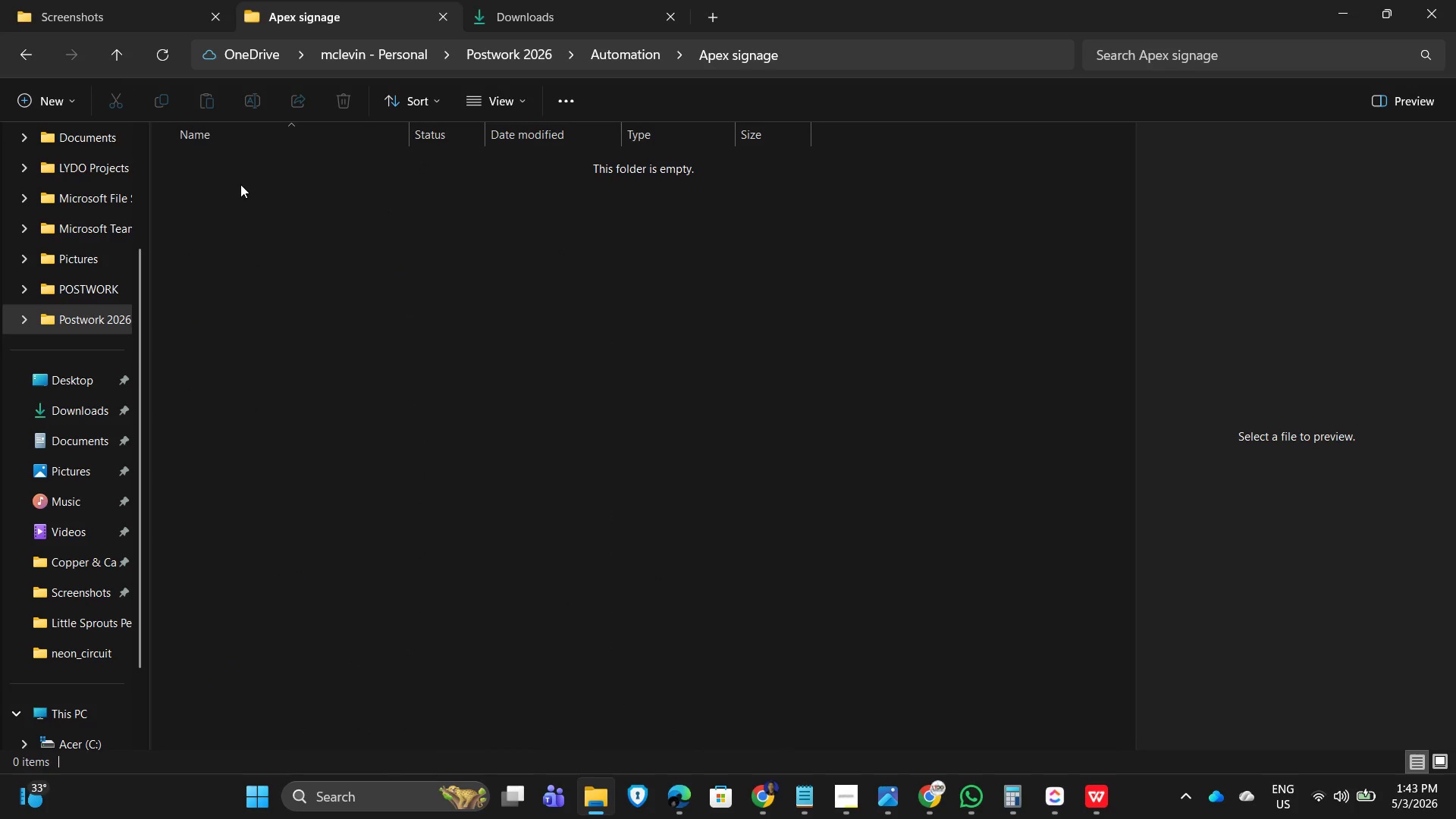 
left_click([413, 226])
 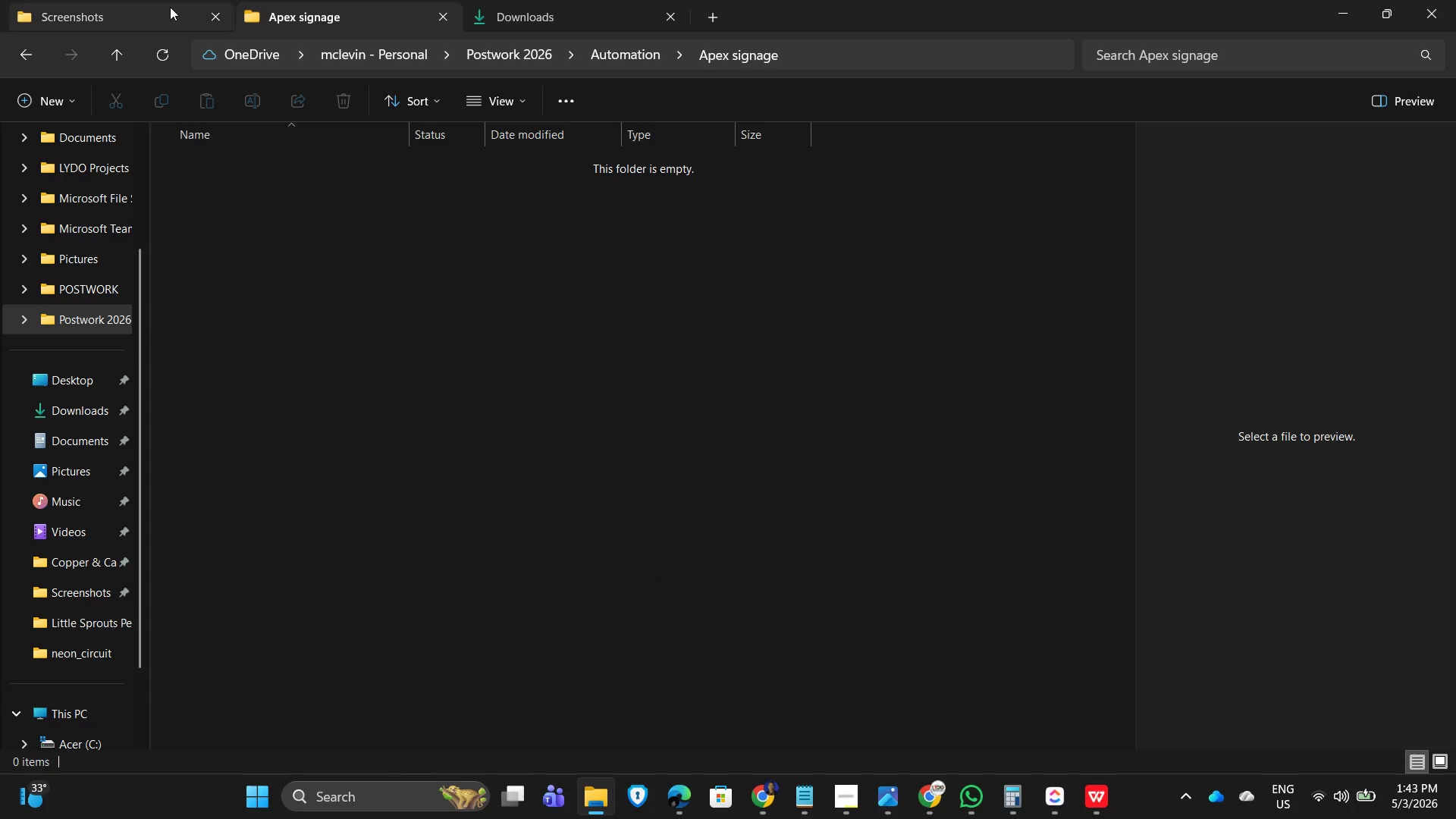 
left_click([143, 1])
 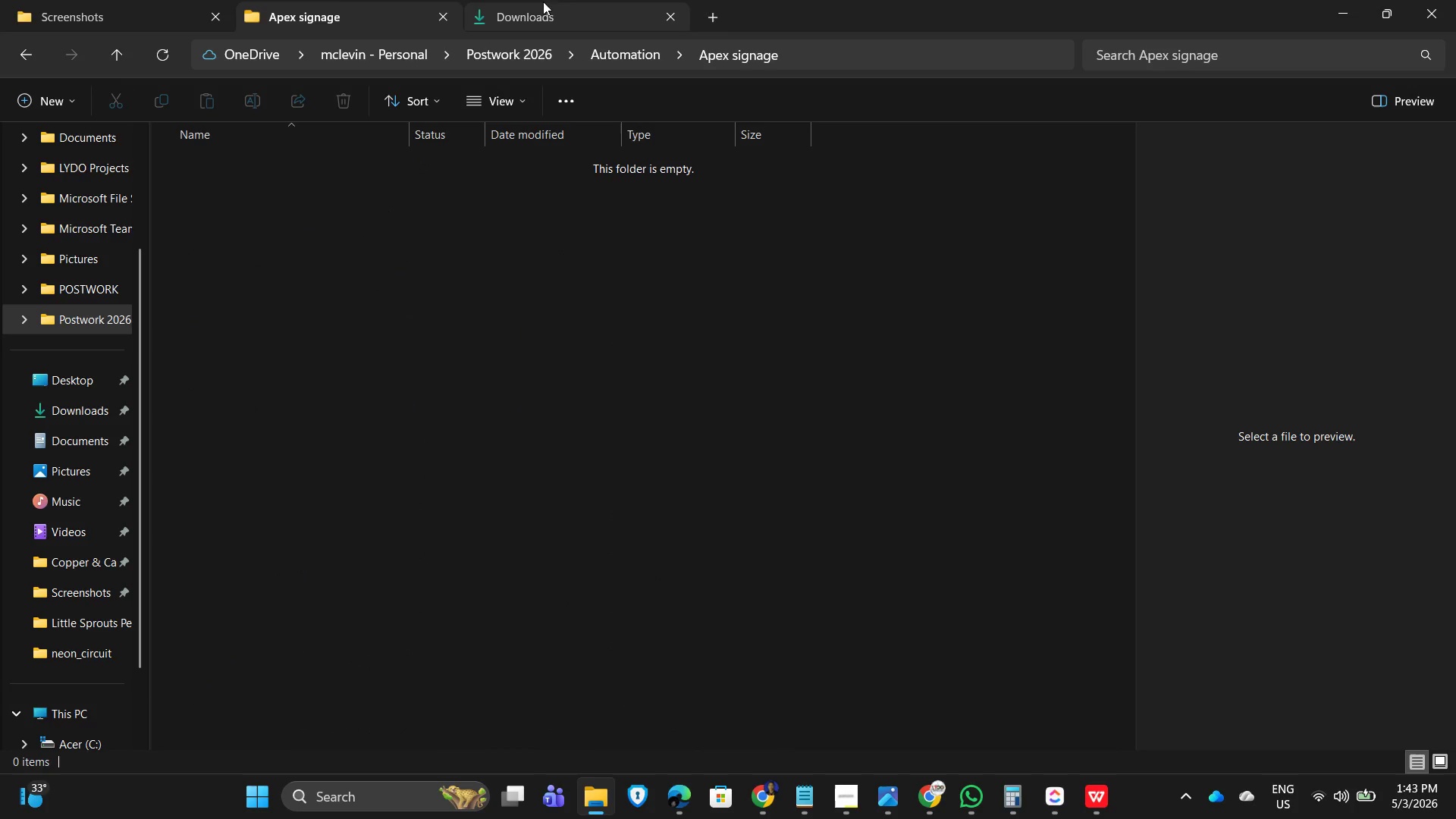 
left_click([556, 6])
 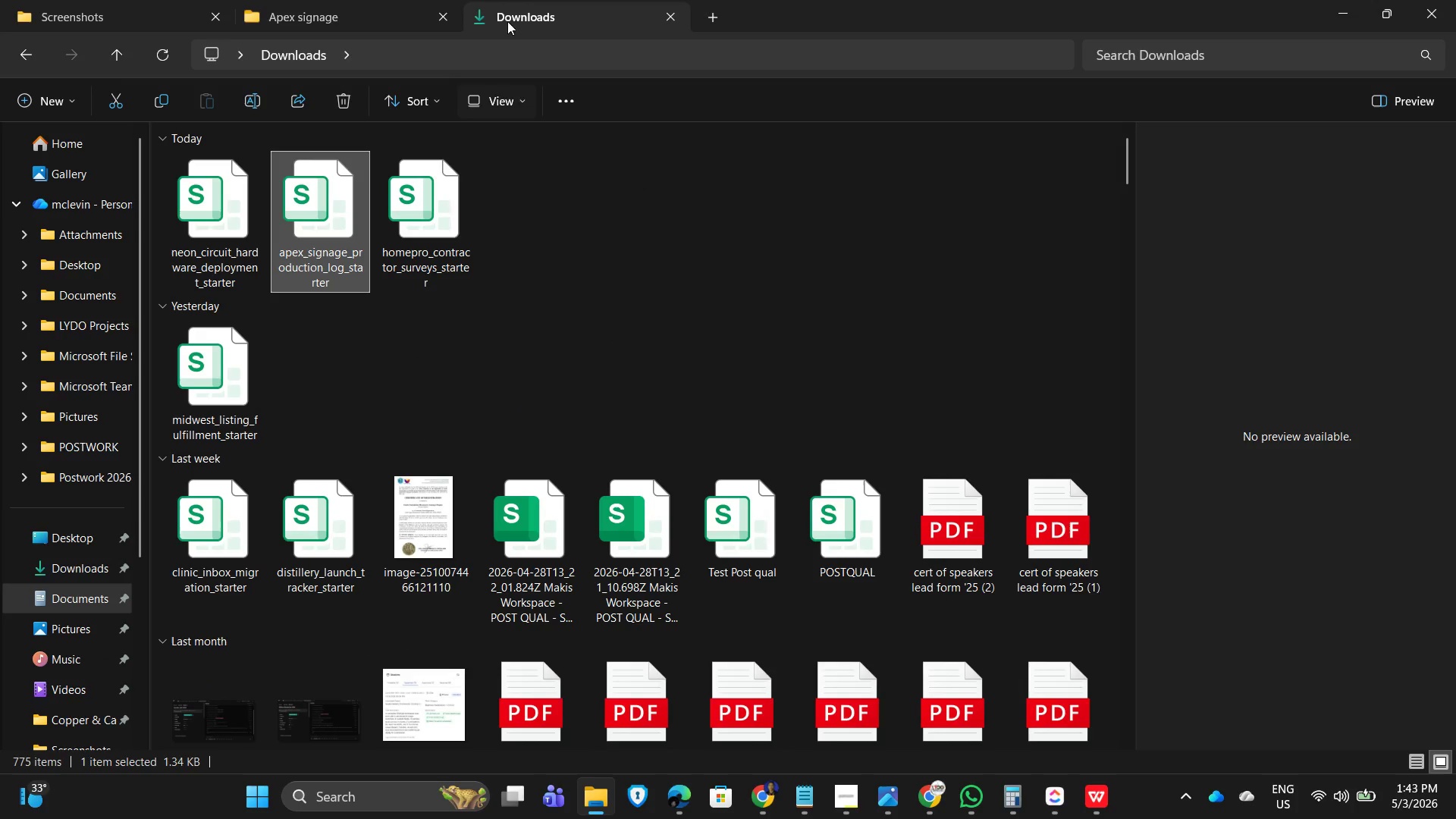 
left_click([362, 12])
 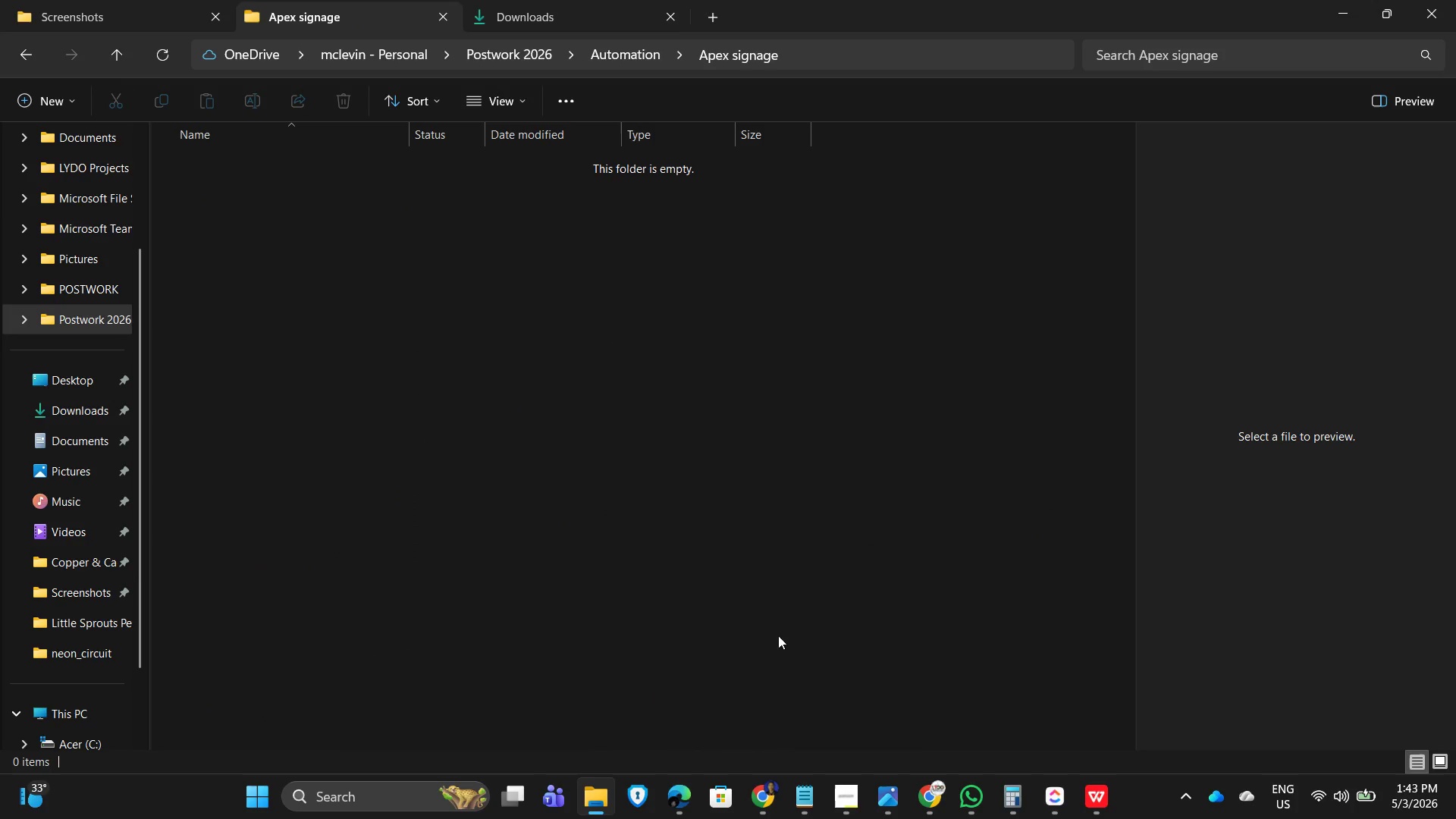 
key(Alt+AltLeft)
 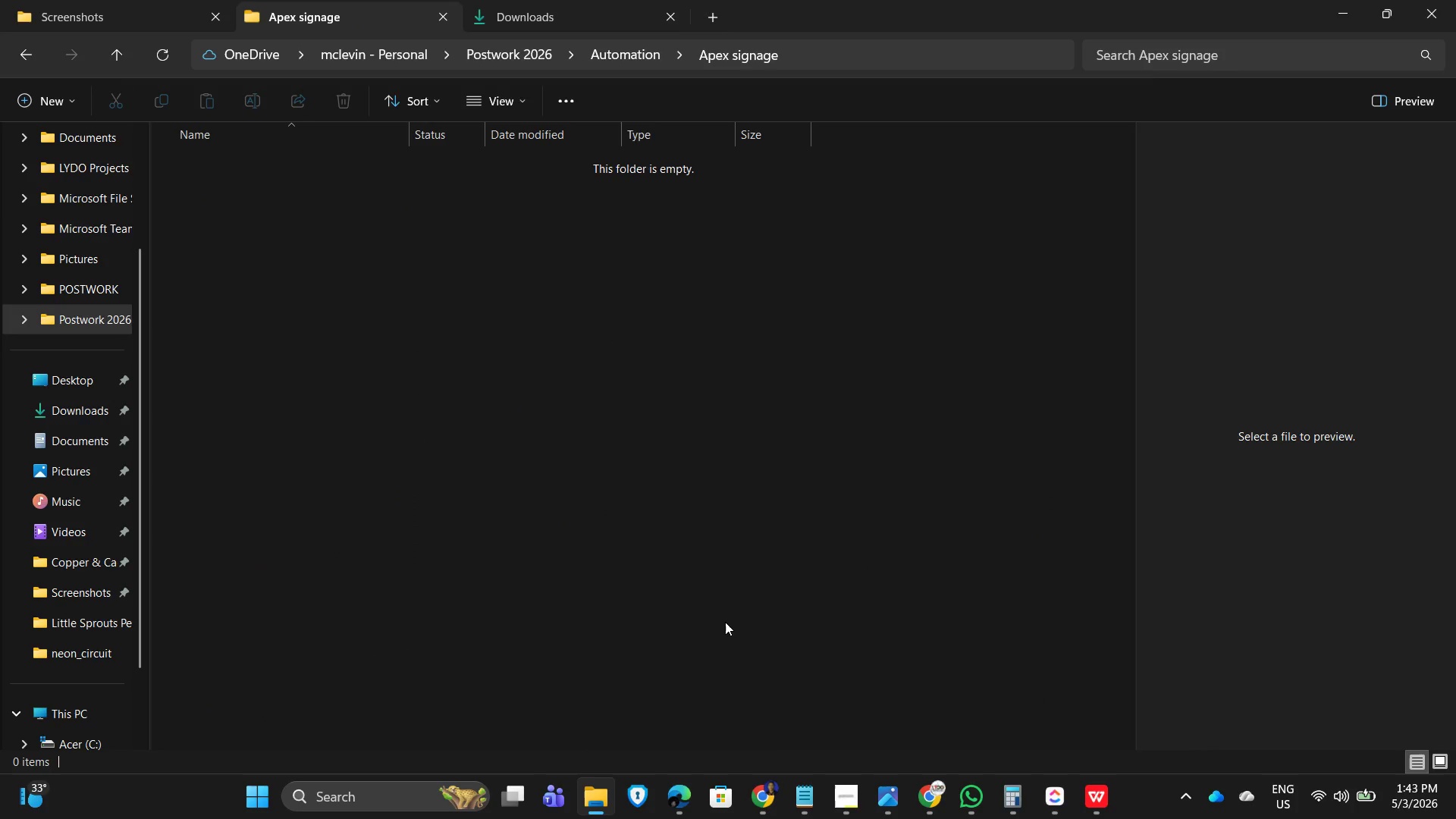 
key(Alt+Tab)